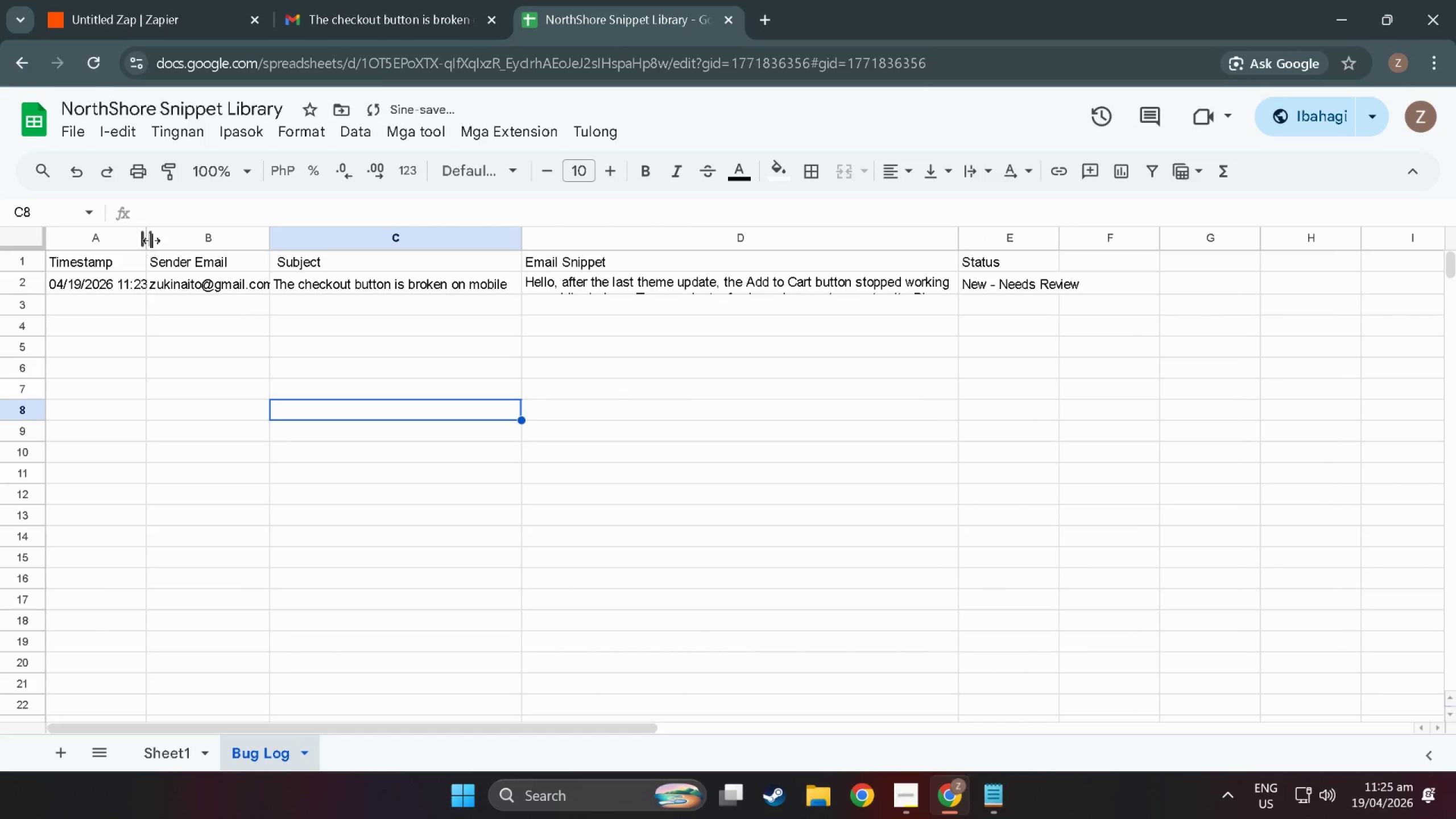 
left_click_drag(start_coordinate=[151, 241], to_coordinate=[198, 251])
 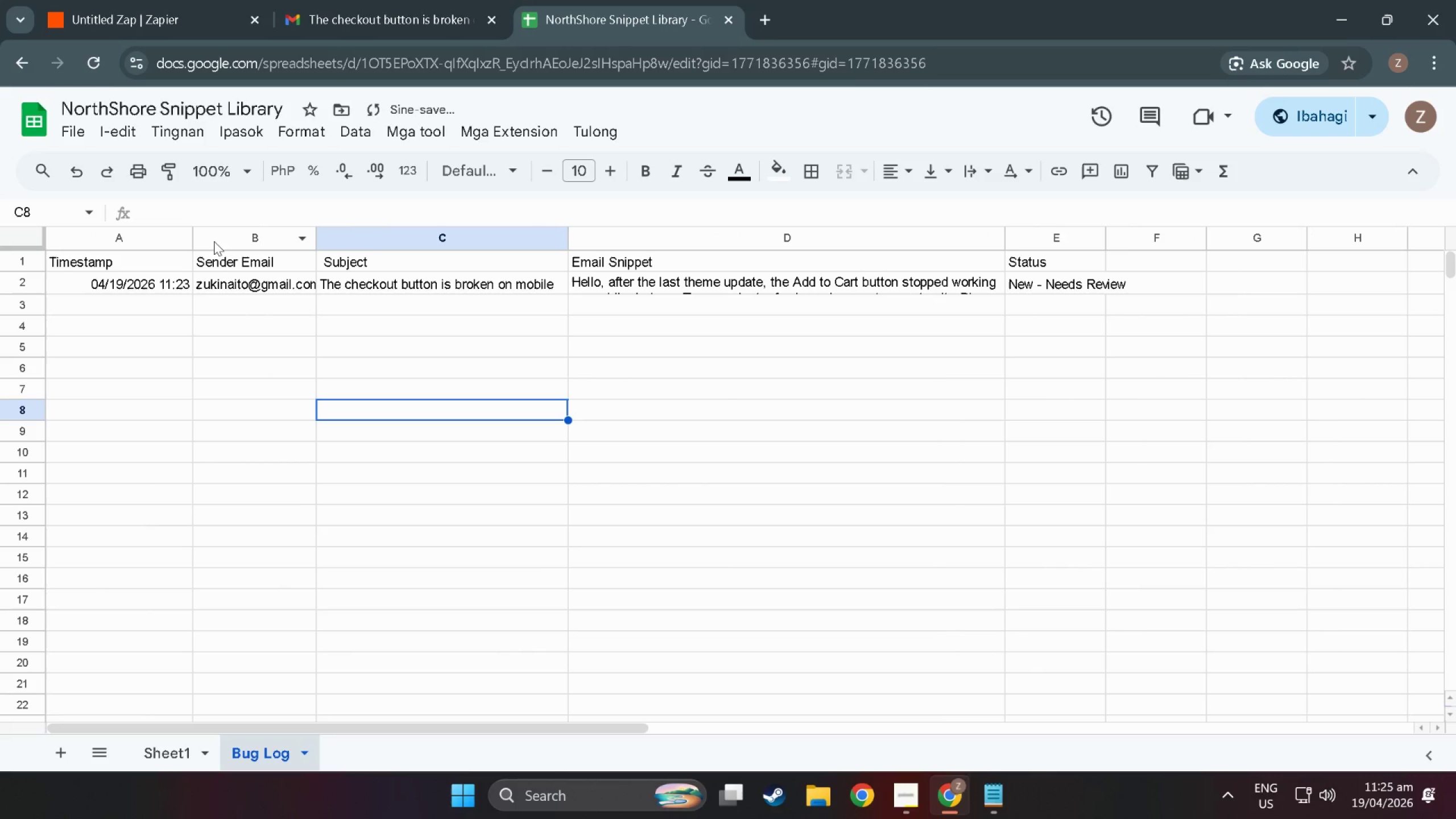 
left_click([258, 407])
 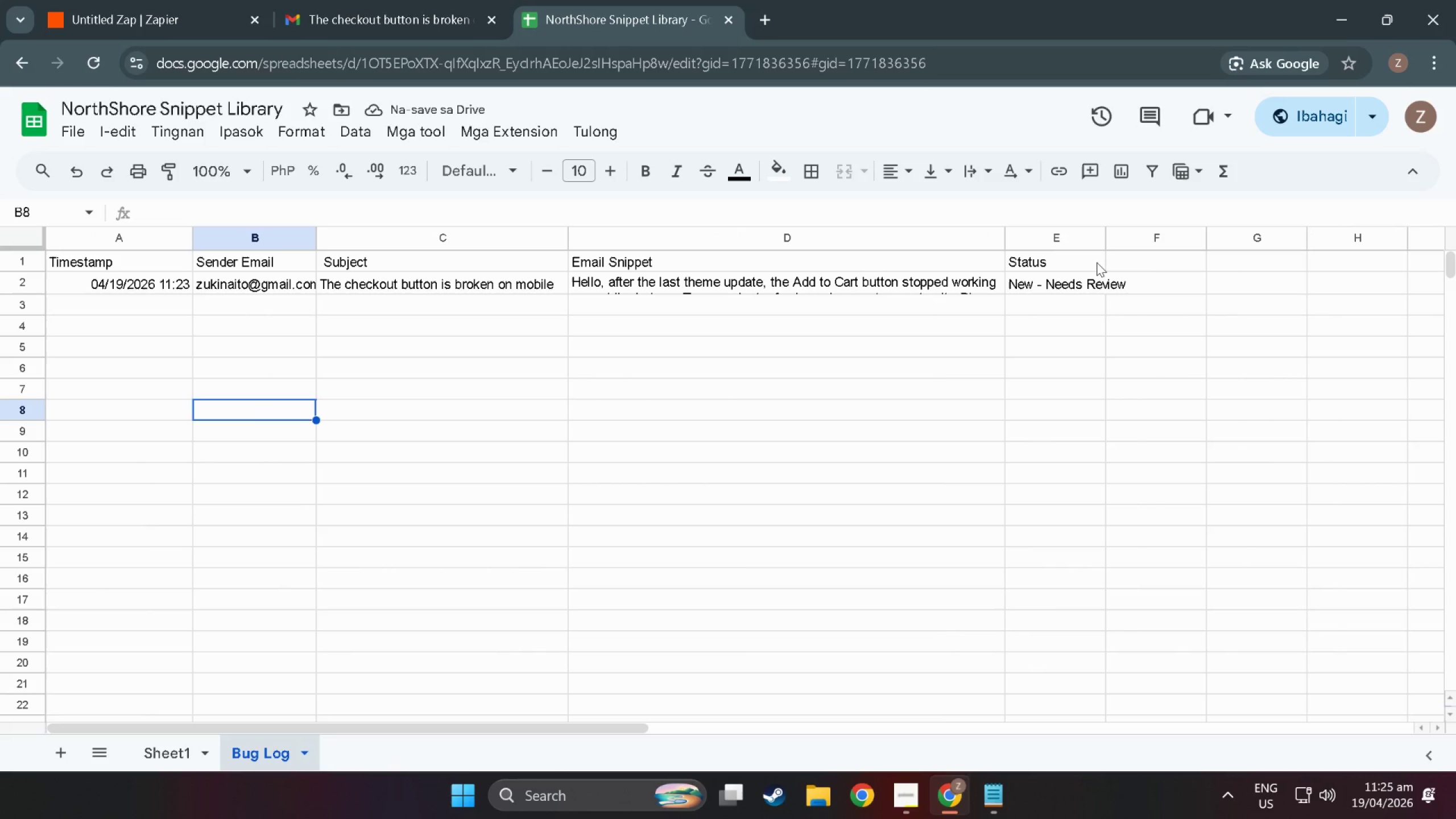 
key(Alt+Tab)
 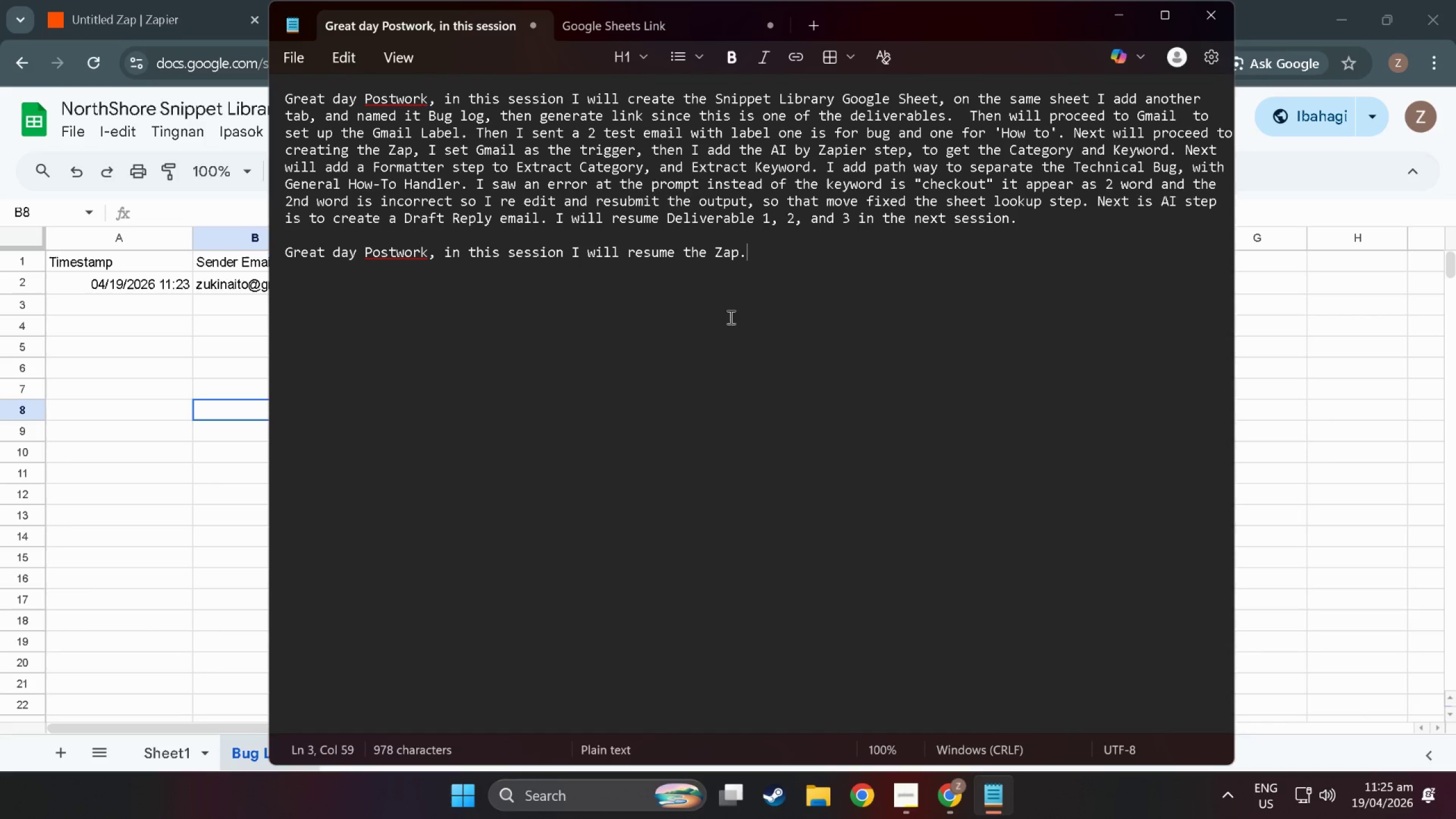 
wait(8.03)
 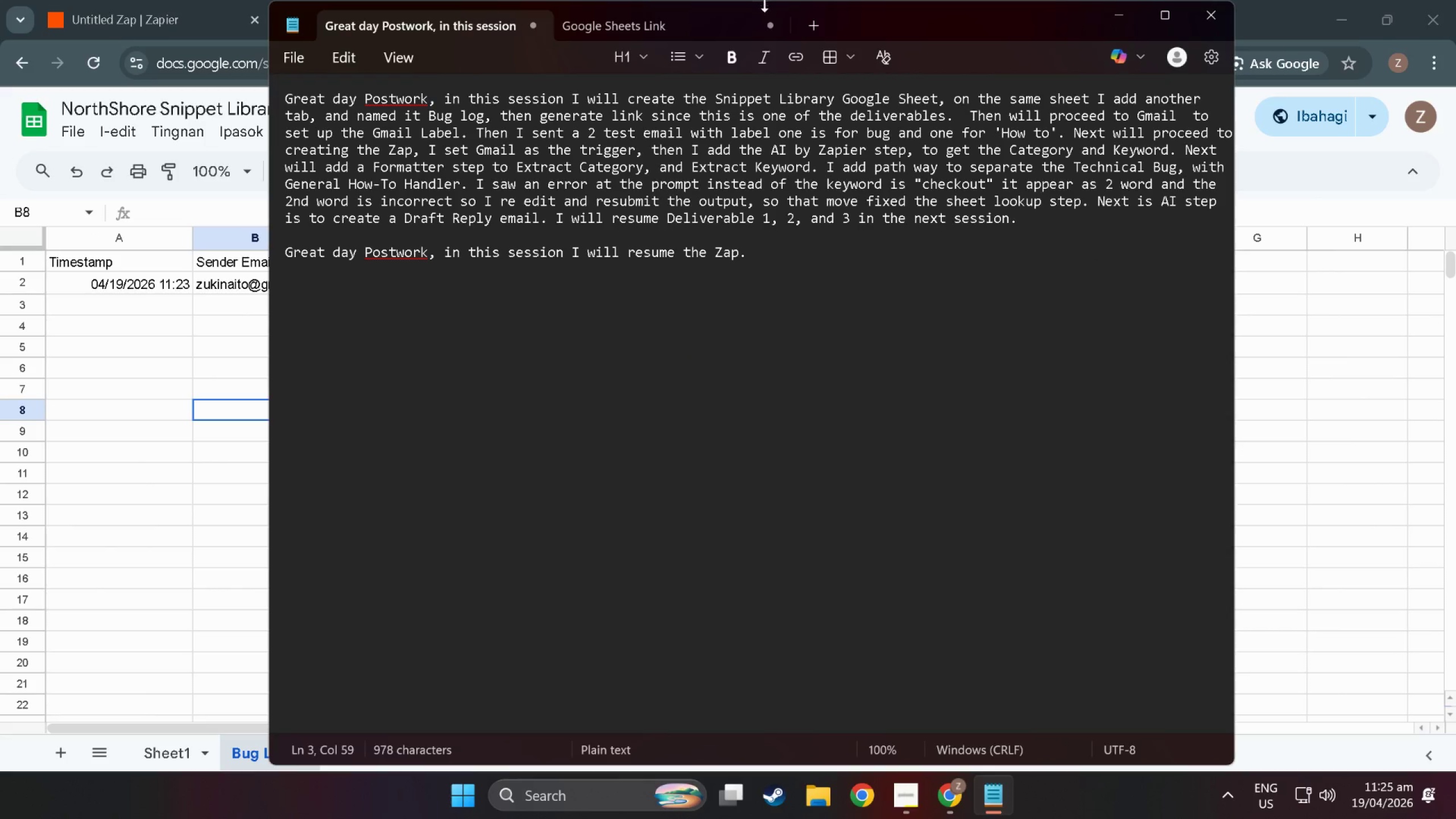 
key(Alt+Tab)
 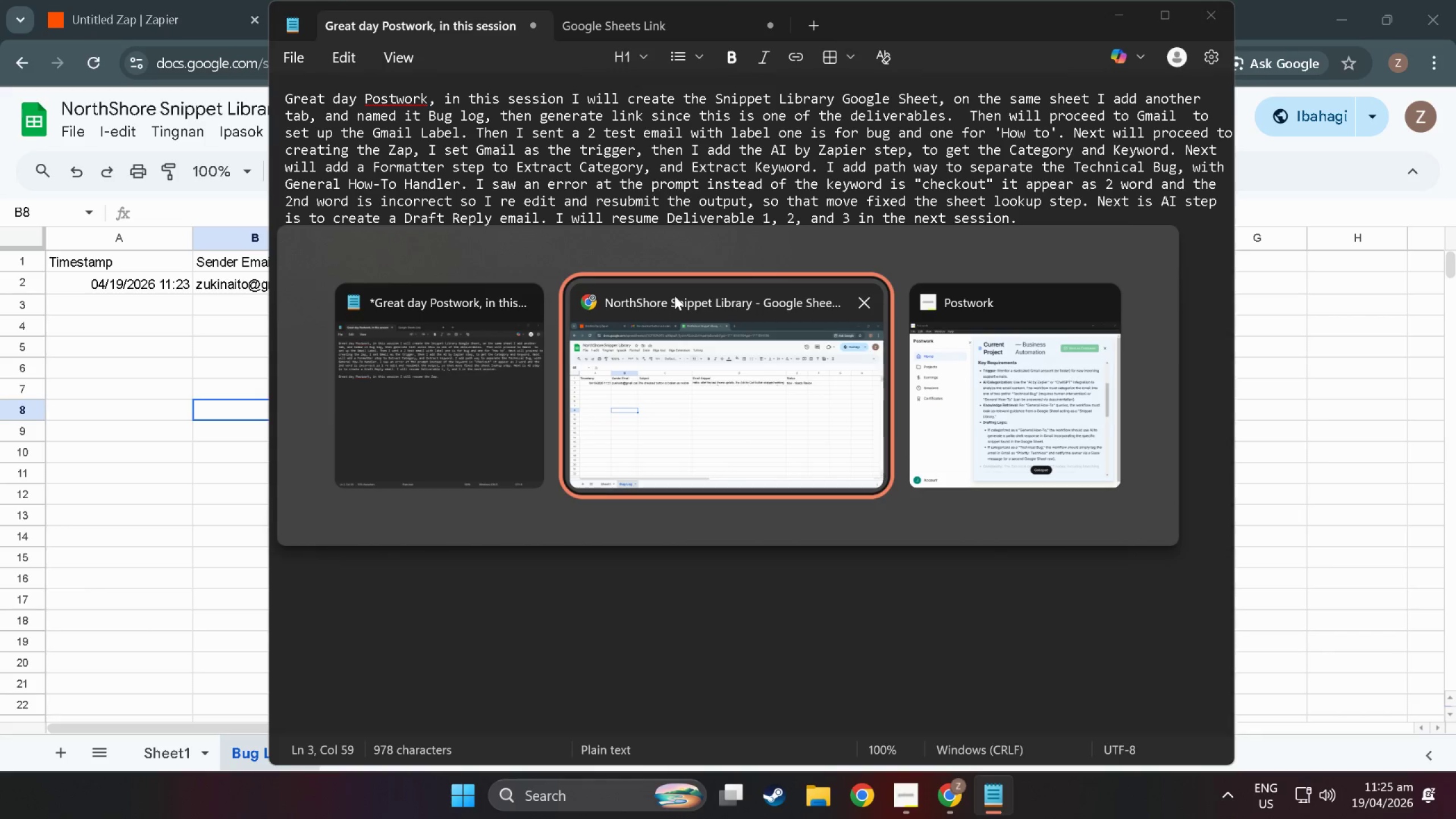 
key(Alt+Tab)
 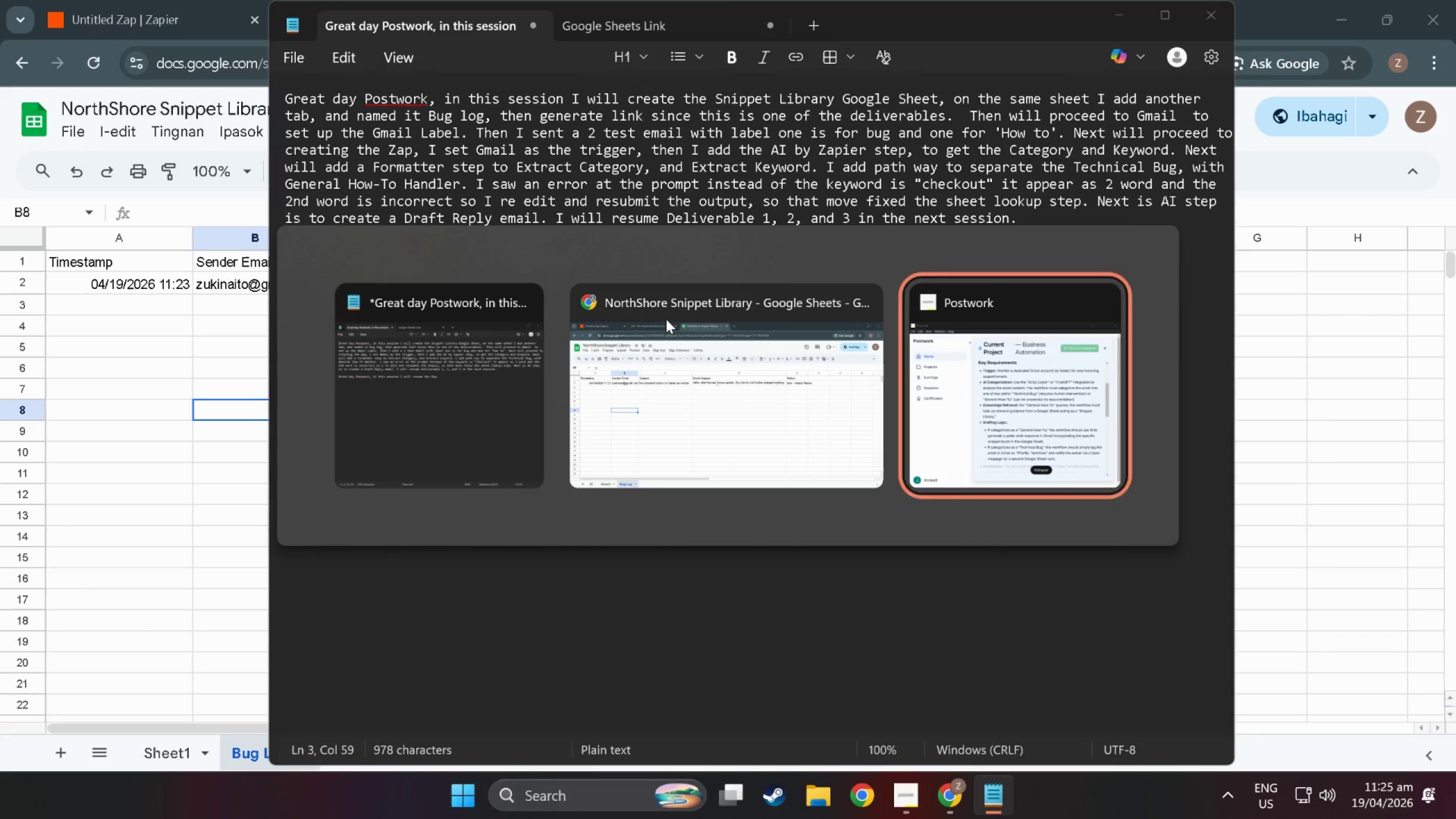 
key(Alt+Tab)
 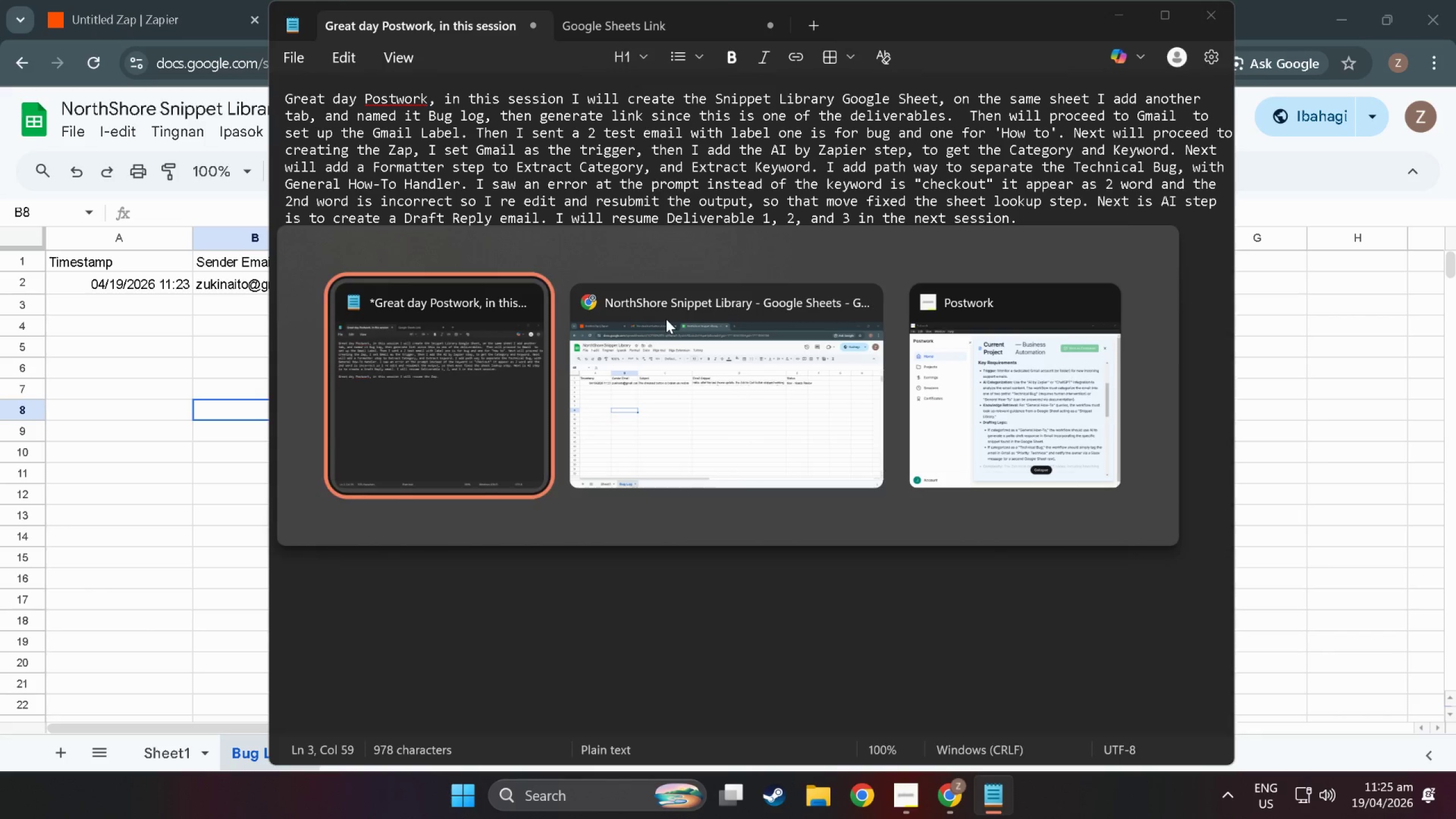 
key(Alt+Tab)
 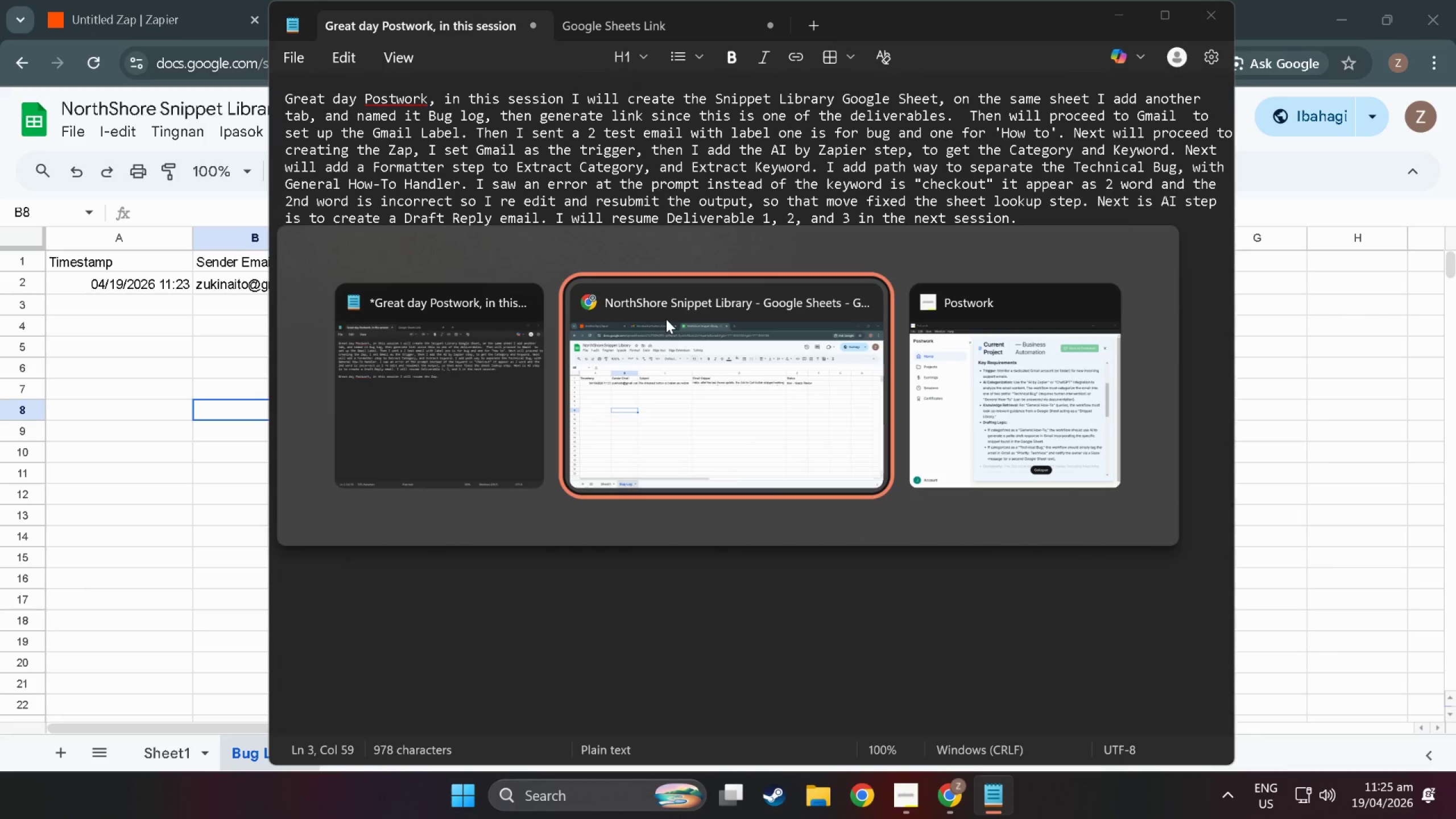 
key(Alt+Tab)
 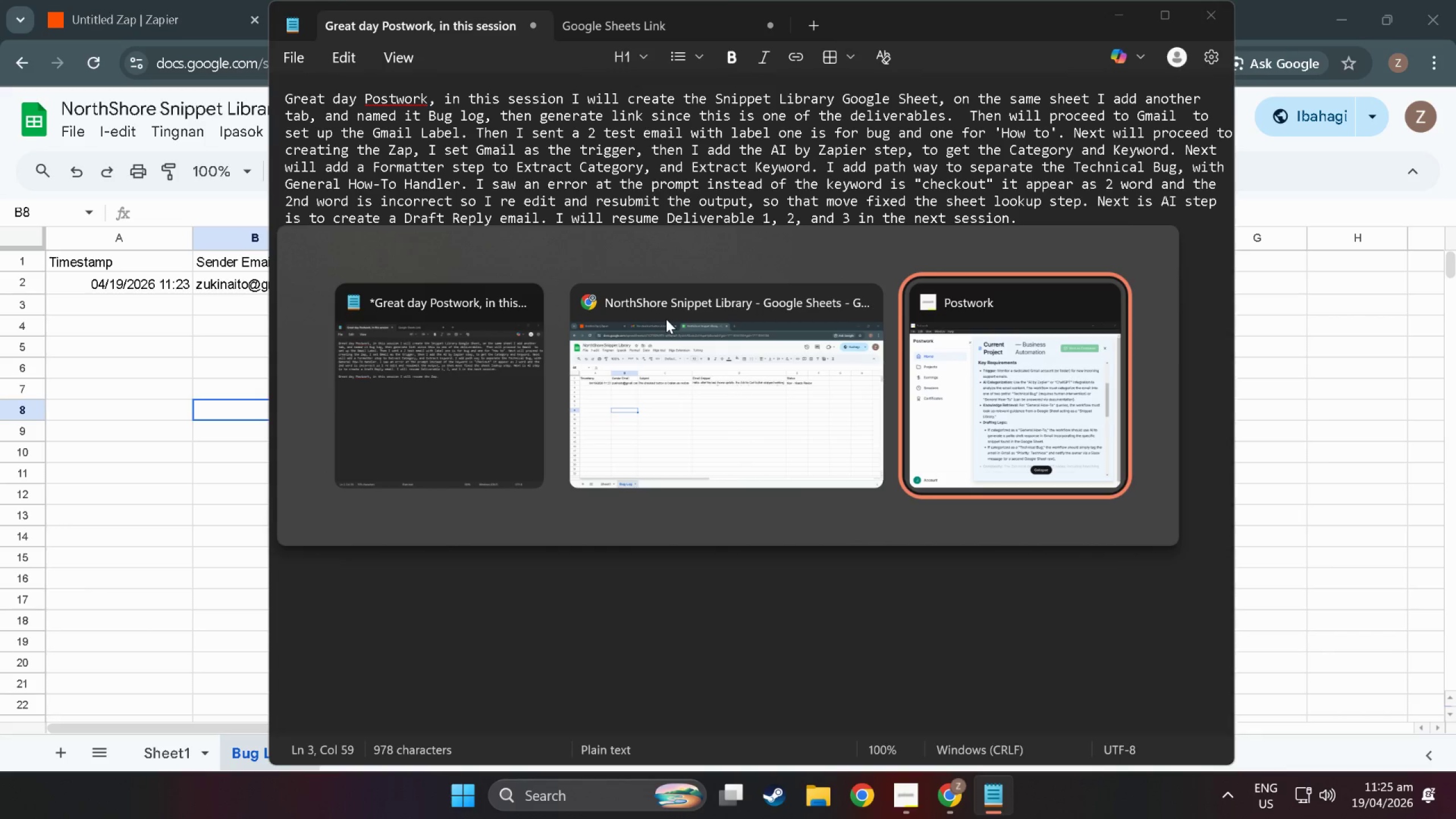 
key(Alt+Tab)
 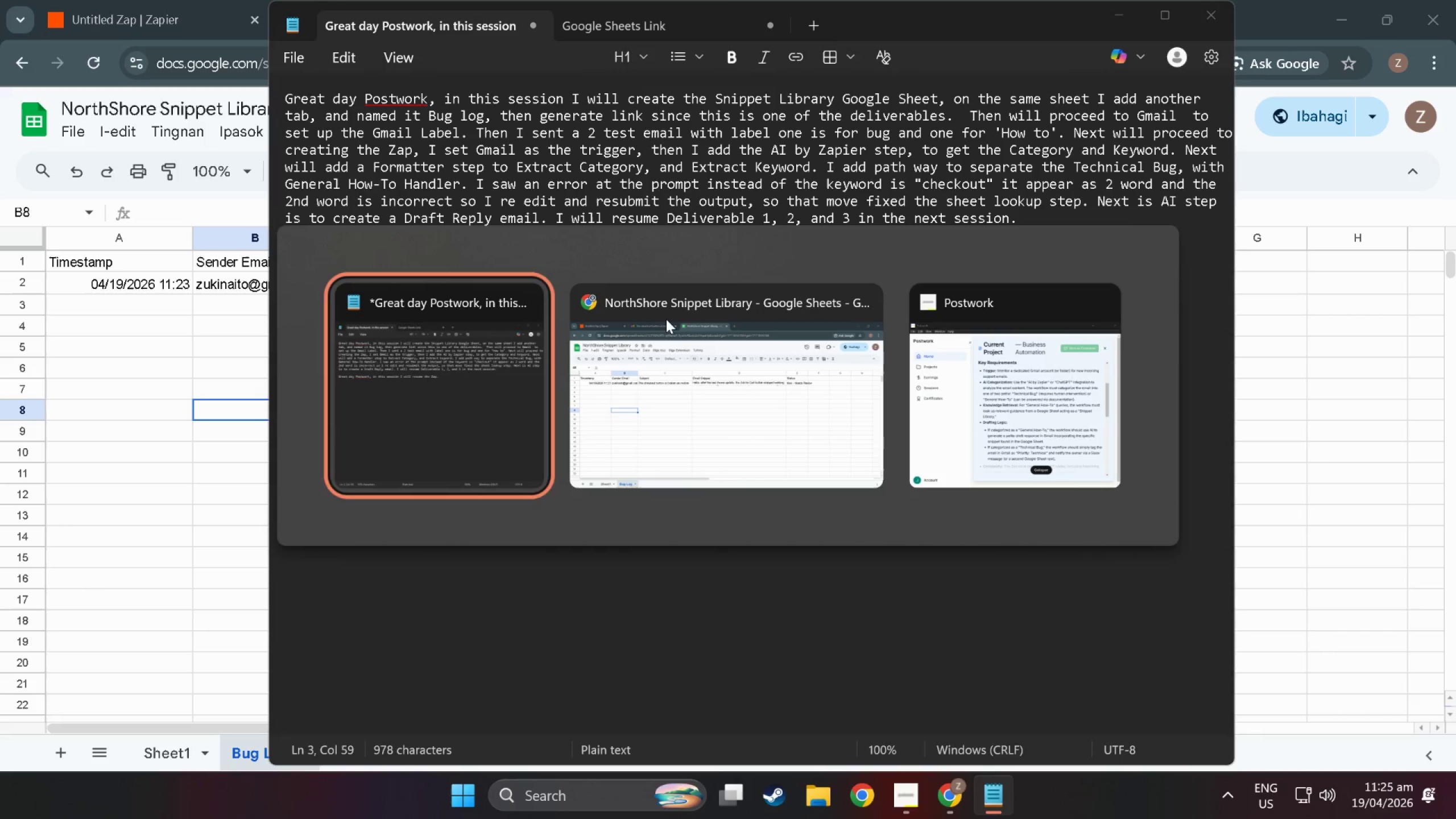 
key(Alt+Tab)
 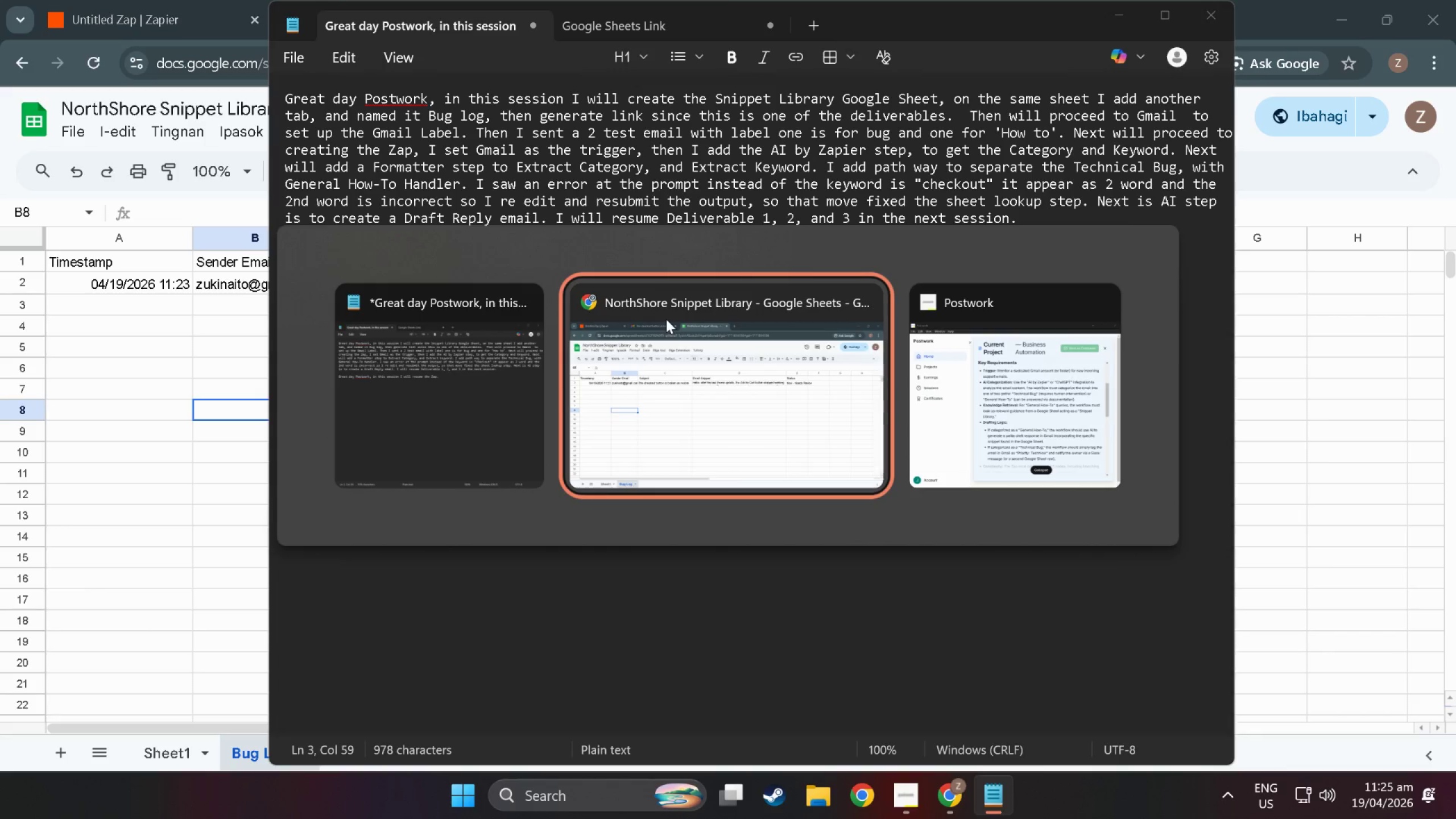 
key(Alt+Tab)